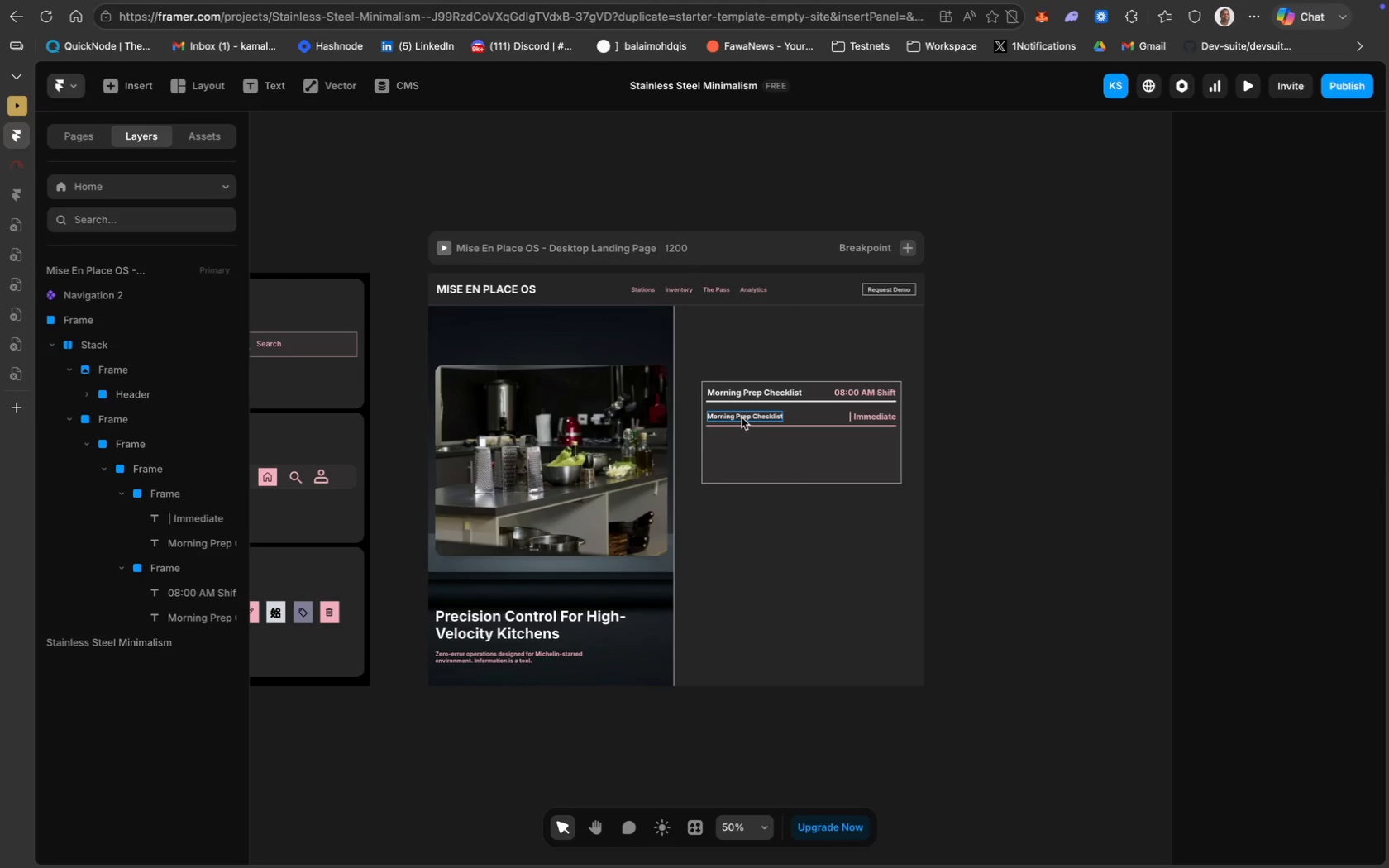 
wait(8.27)
 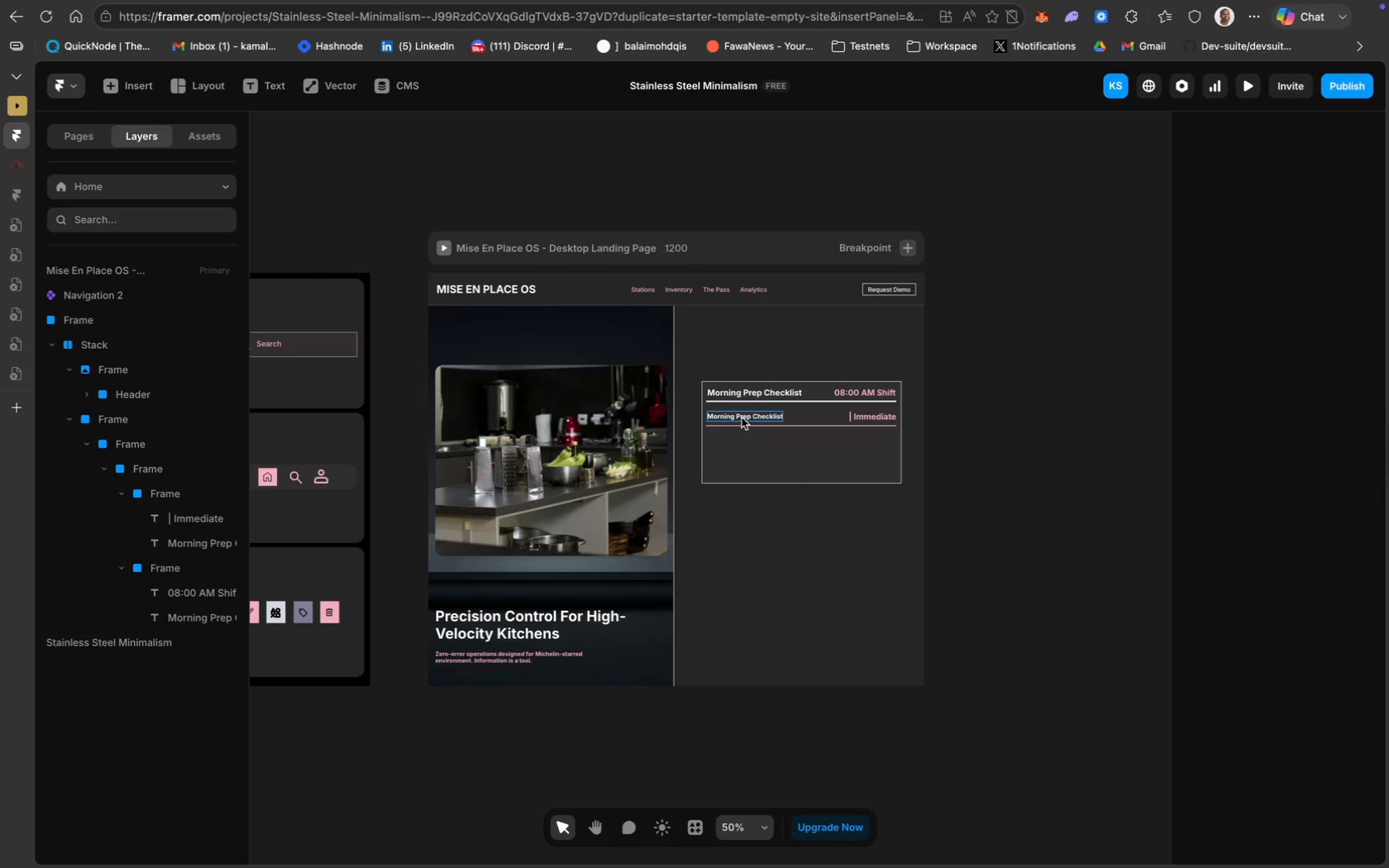 
double_click([755, 416])
 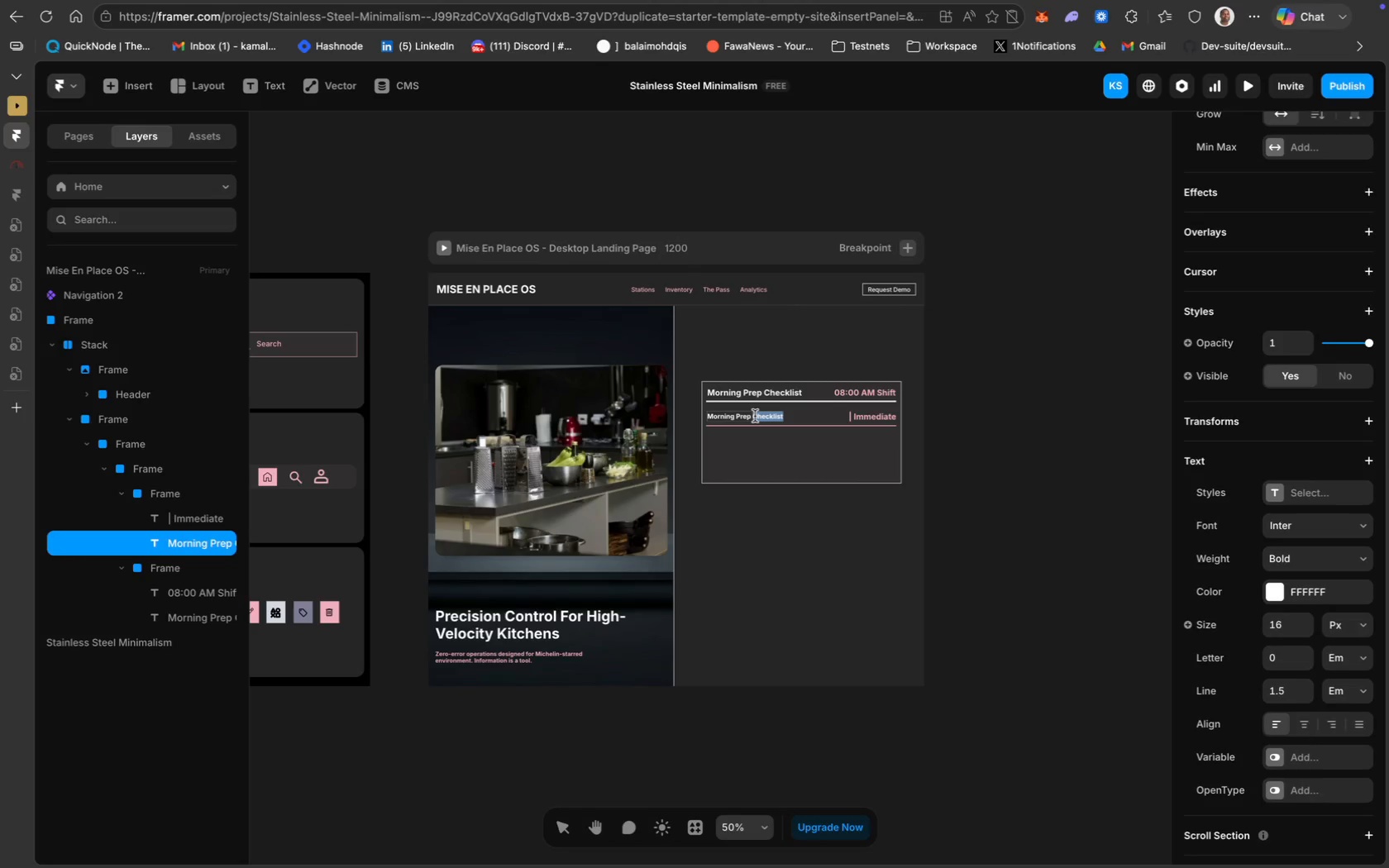 
left_click([755, 416])
 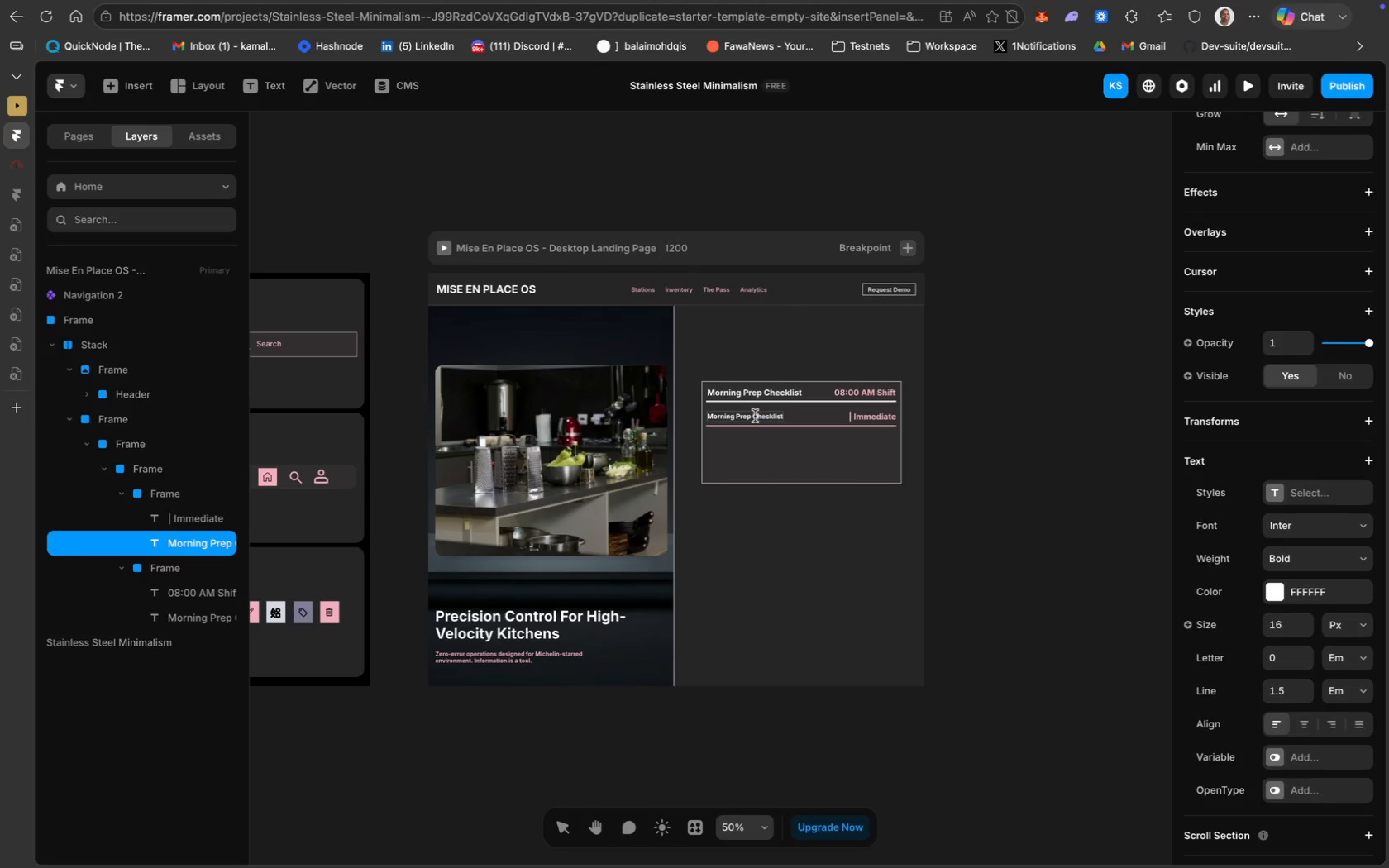 
key(Meta+A)
 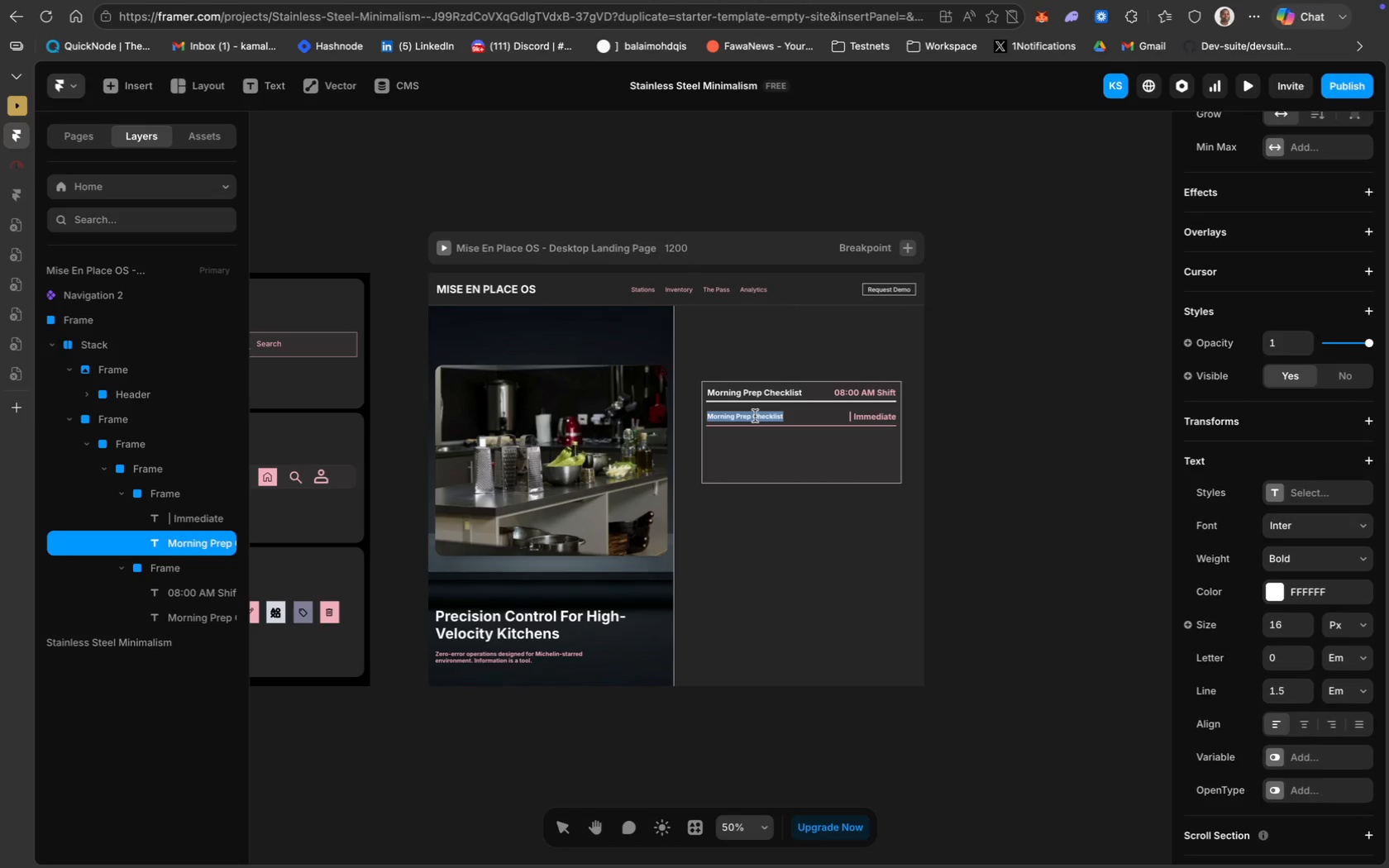 
type(Larder: Cure Salmon)
 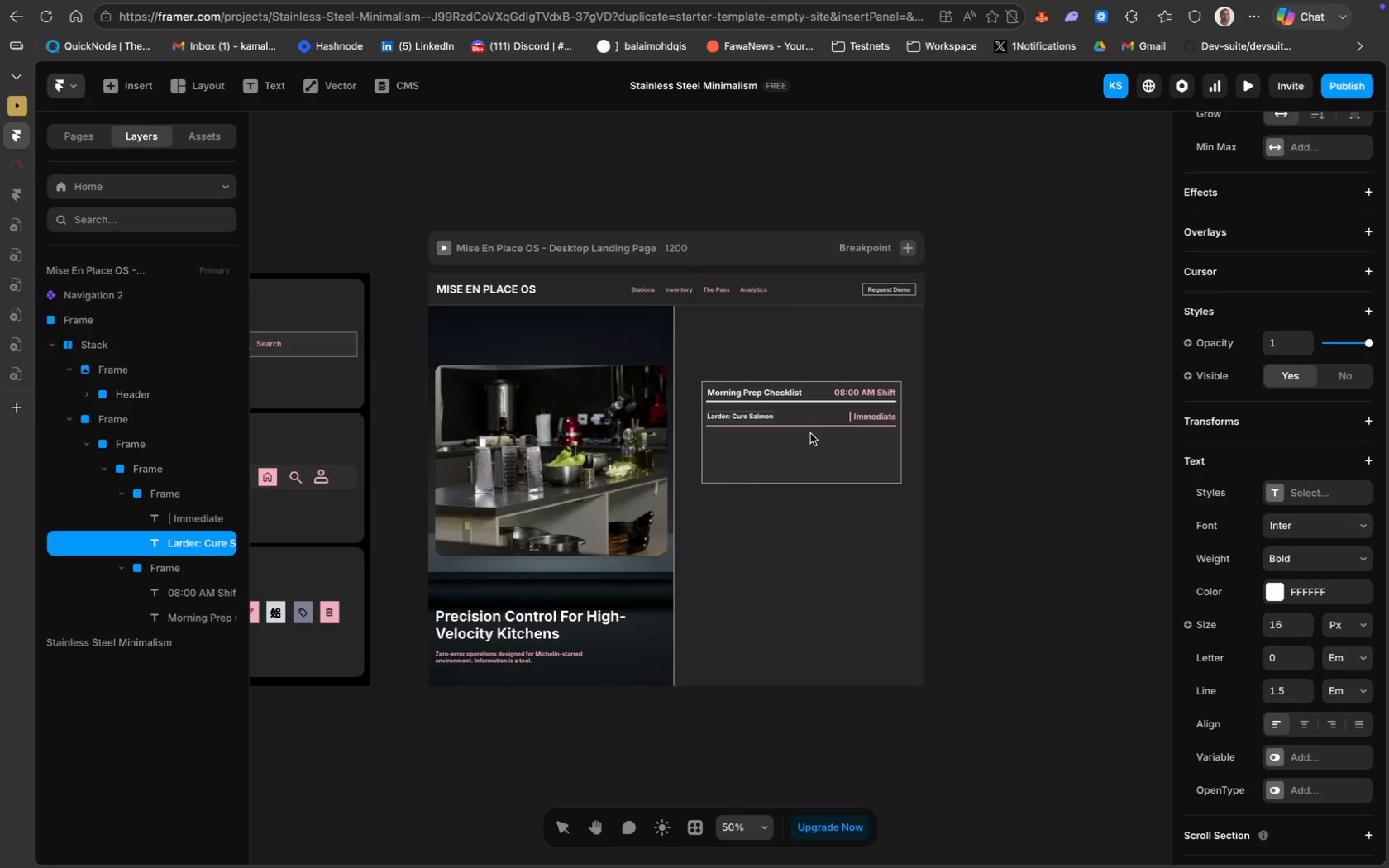 
left_click([952, 395])
 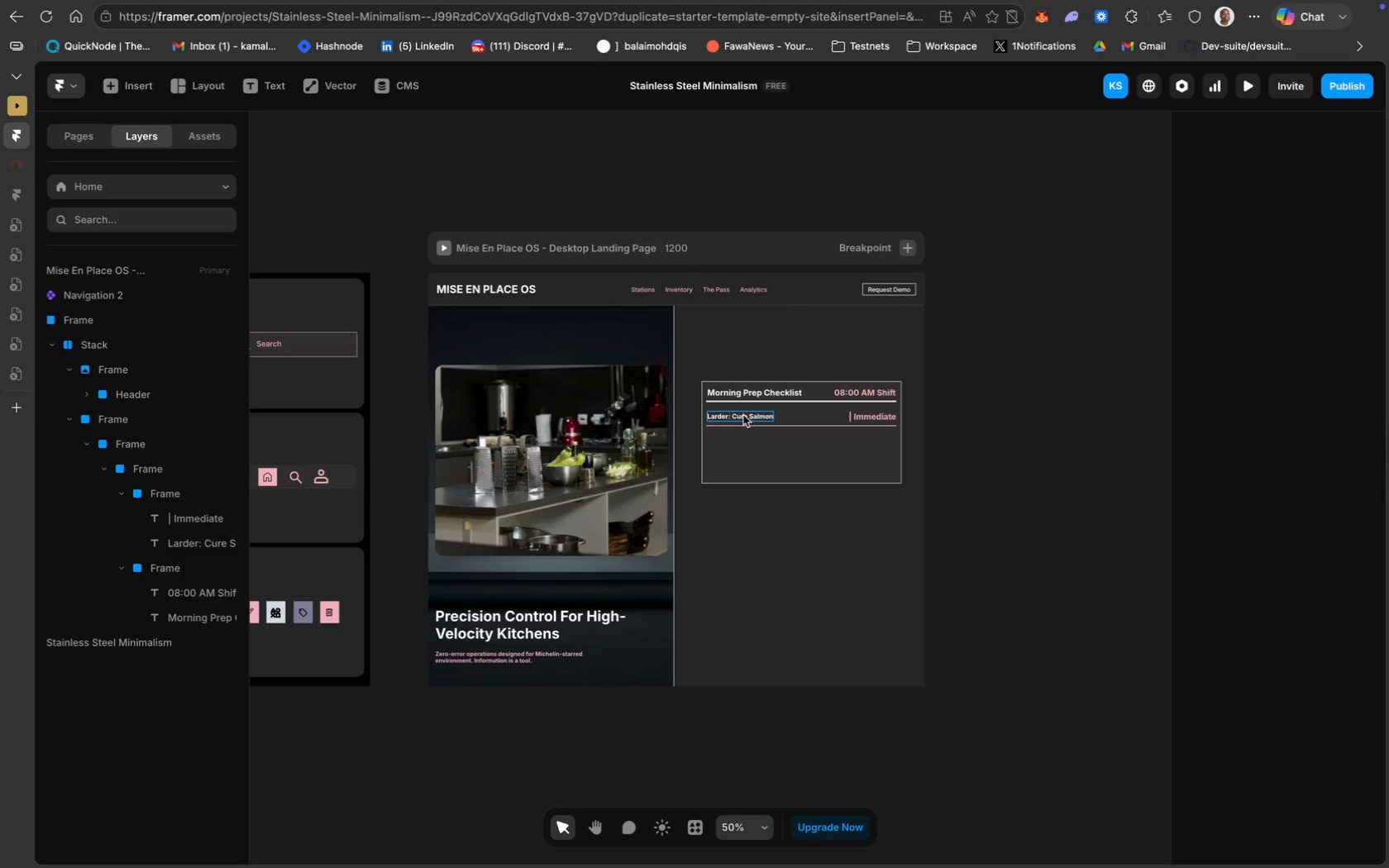 
left_click_drag(start_coordinate=[743, 416], to_coordinate=[752, 416])
 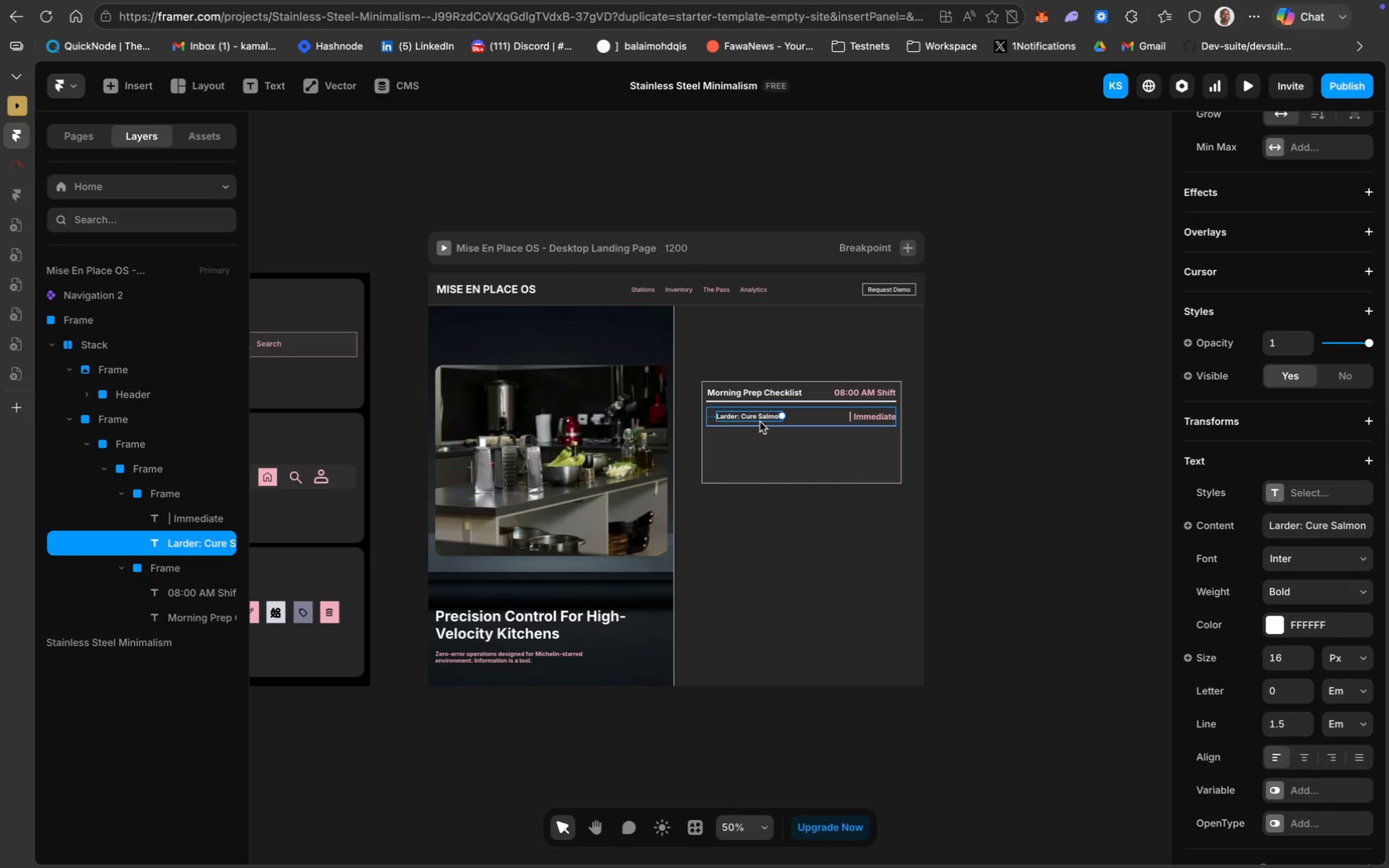 
left_click_drag(start_coordinate=[761, 418], to_coordinate=[771, 418])
 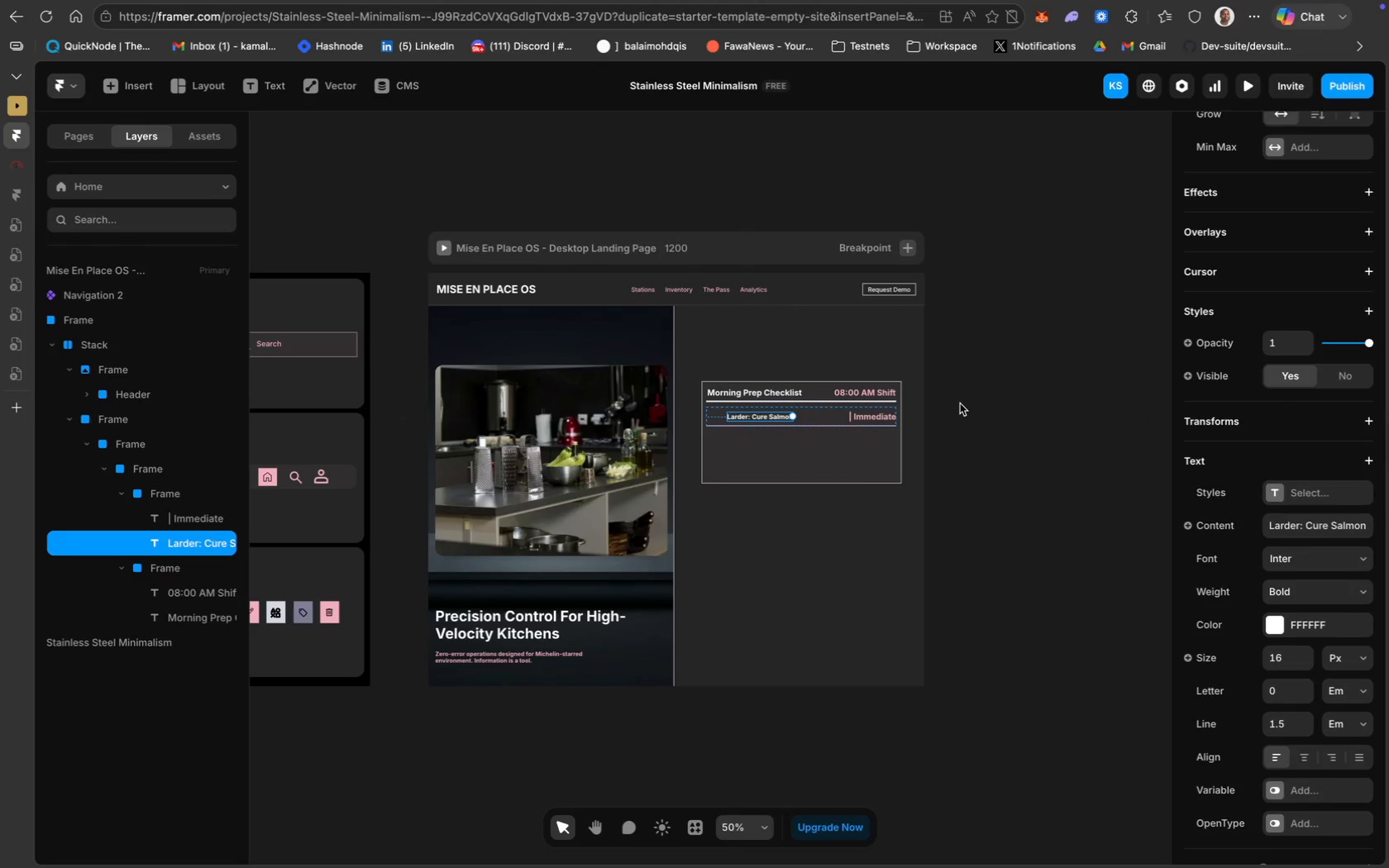 
left_click([976, 395])
 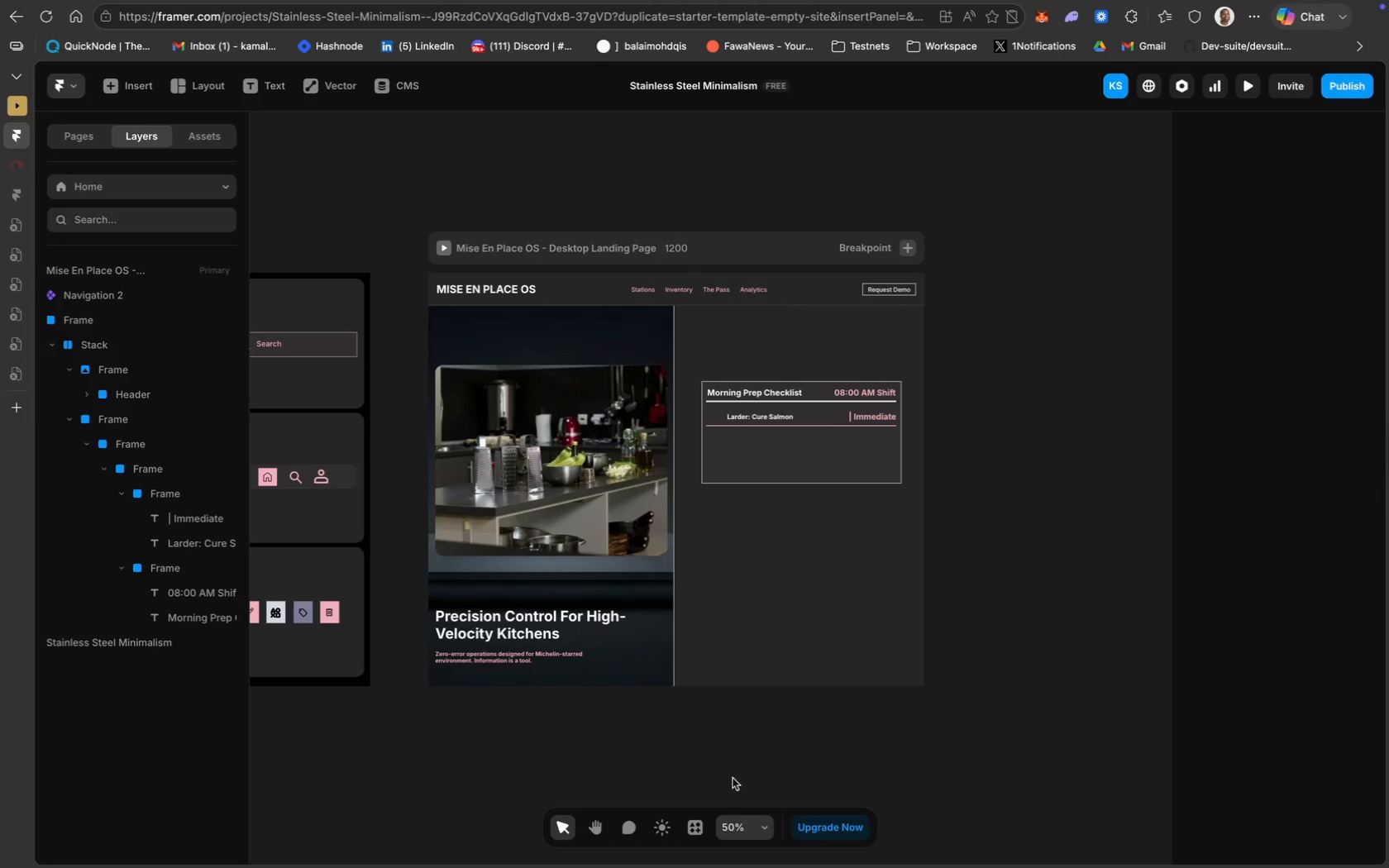 
key(Meta+Equal)
 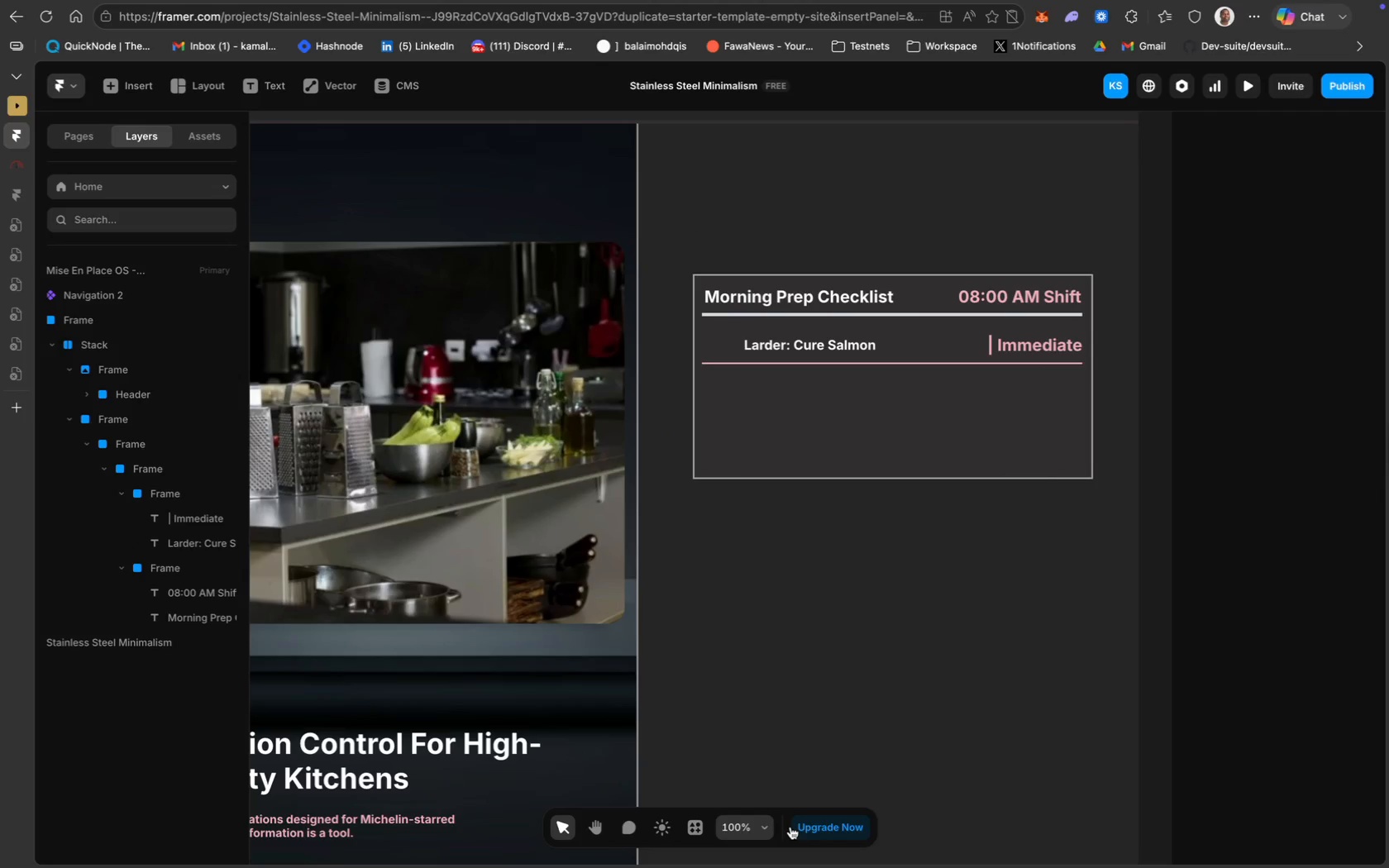 
scroll: coordinate [770, 667], scroll_direction: down, amount: 28.0
 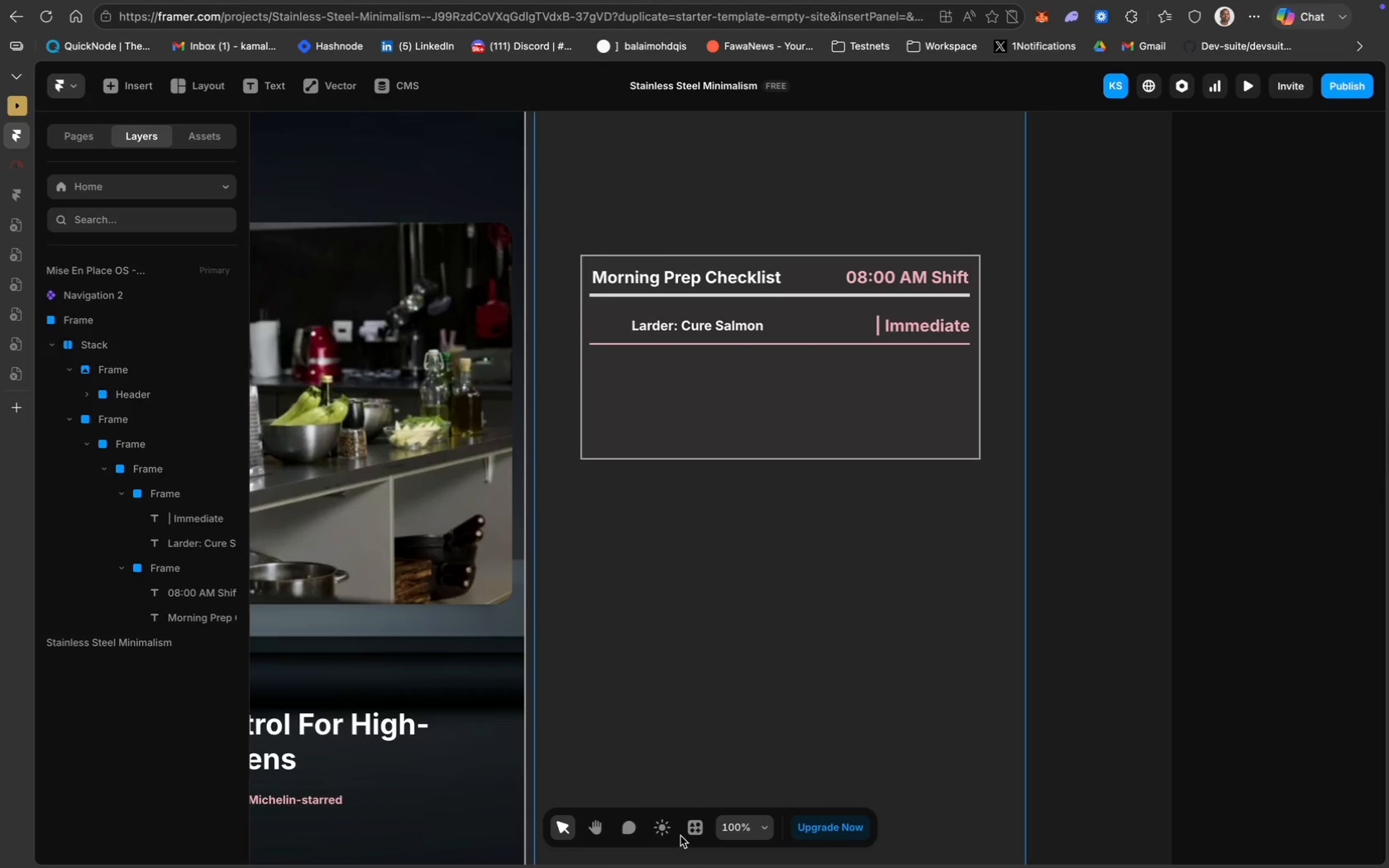 
left_click([691, 830])